 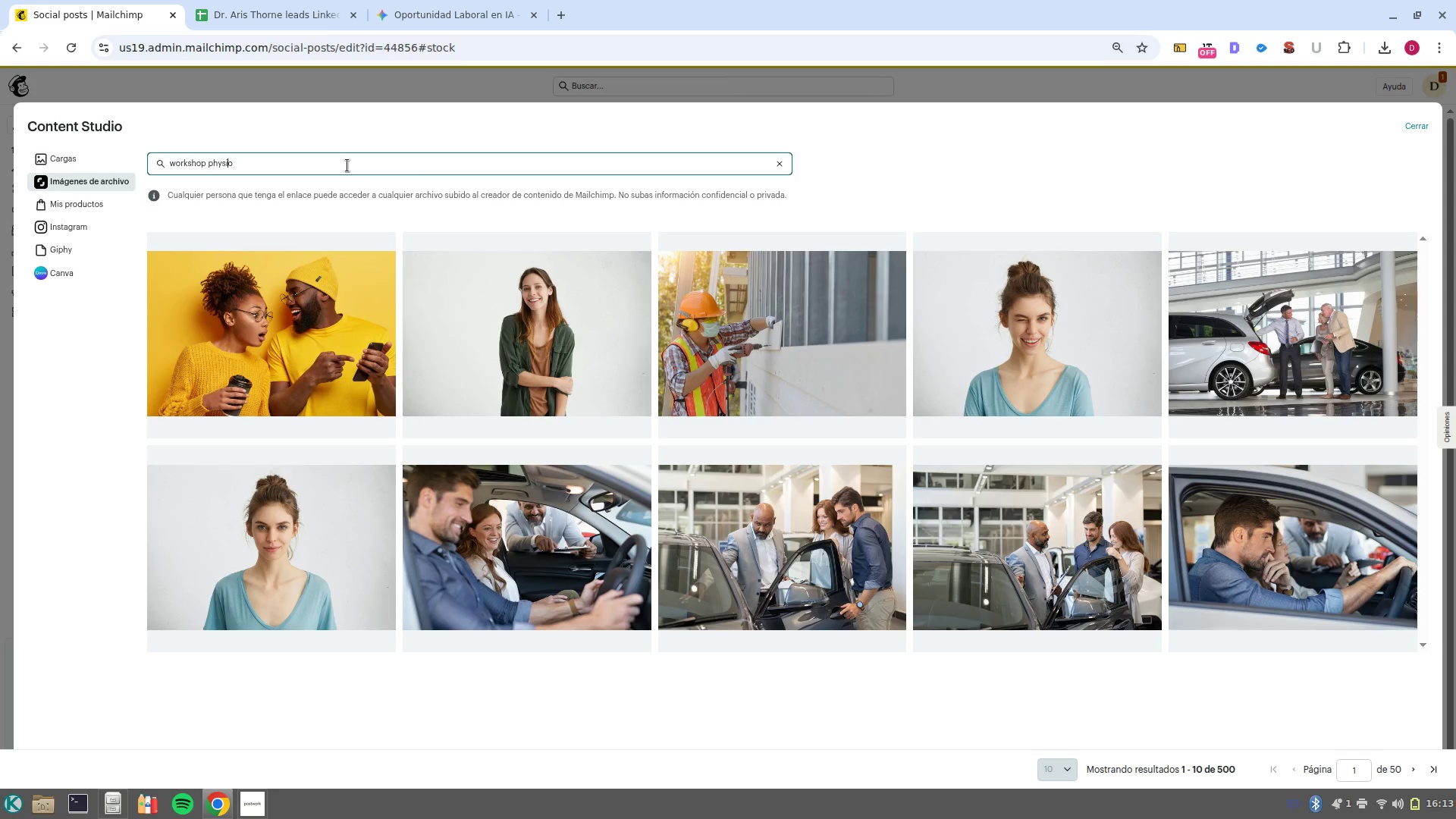 
key(Enter)
 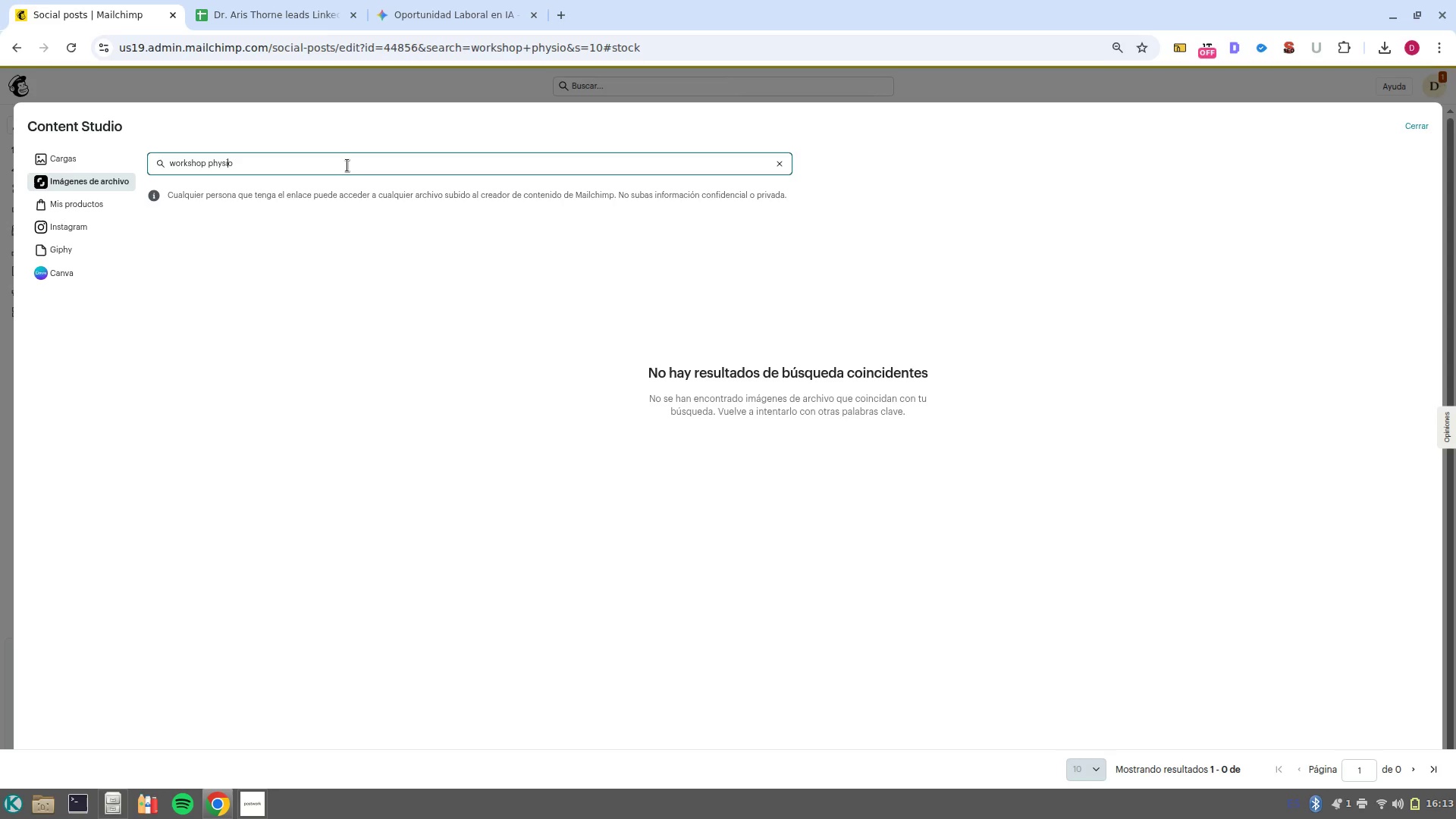 
wait(5.79)
 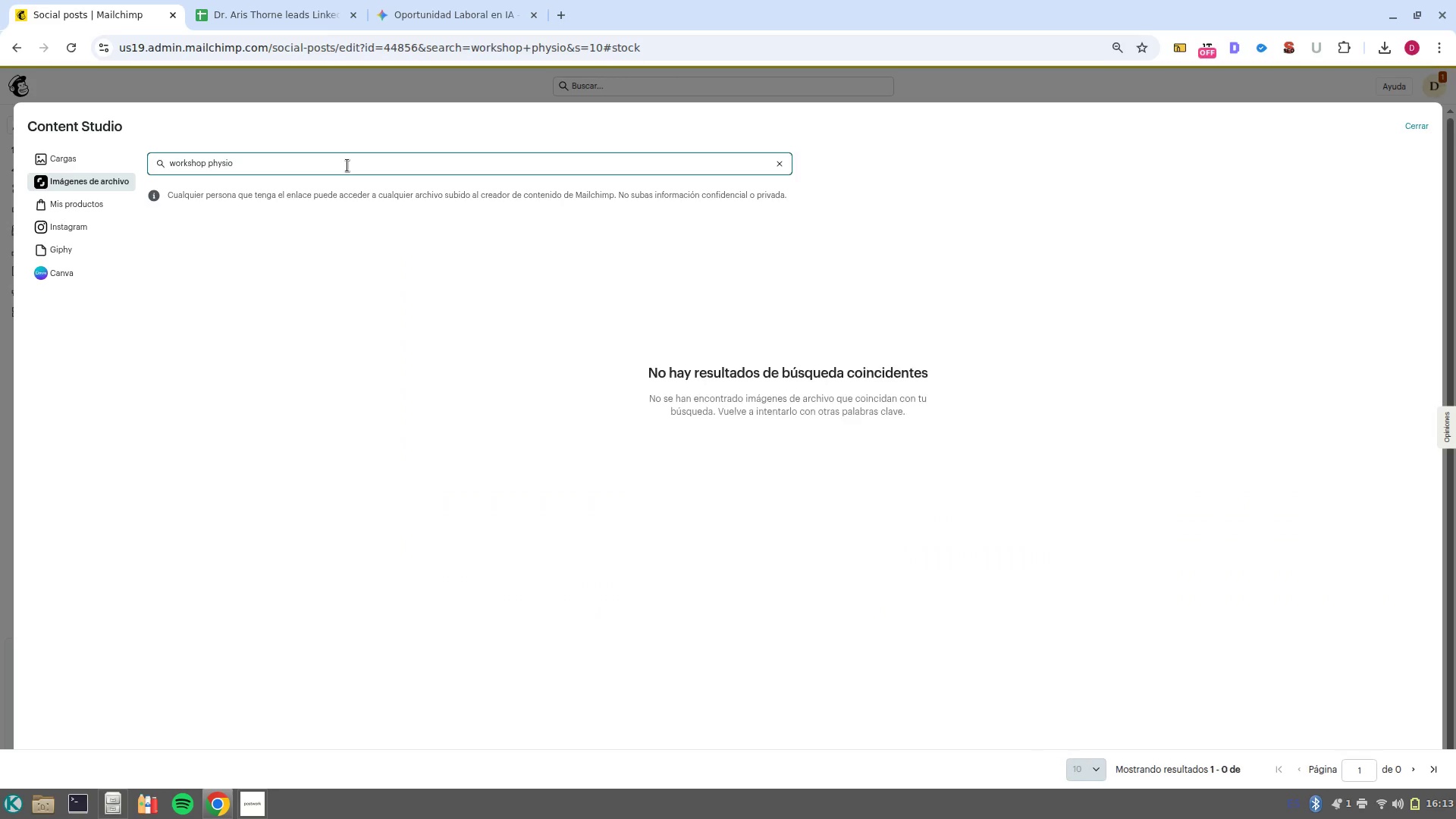 
left_click([347, 165])
 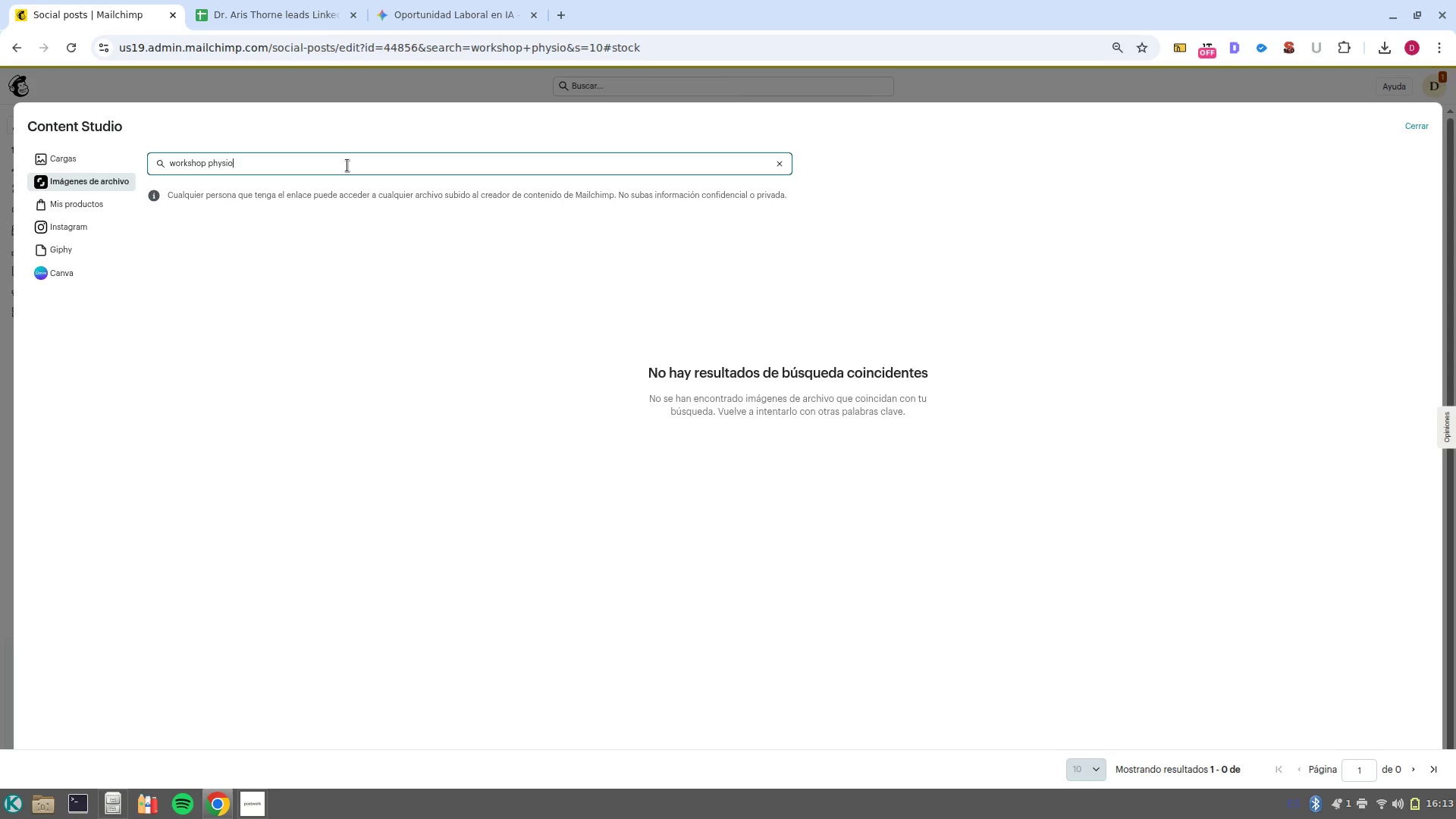 
key(Control+ControlLeft)
 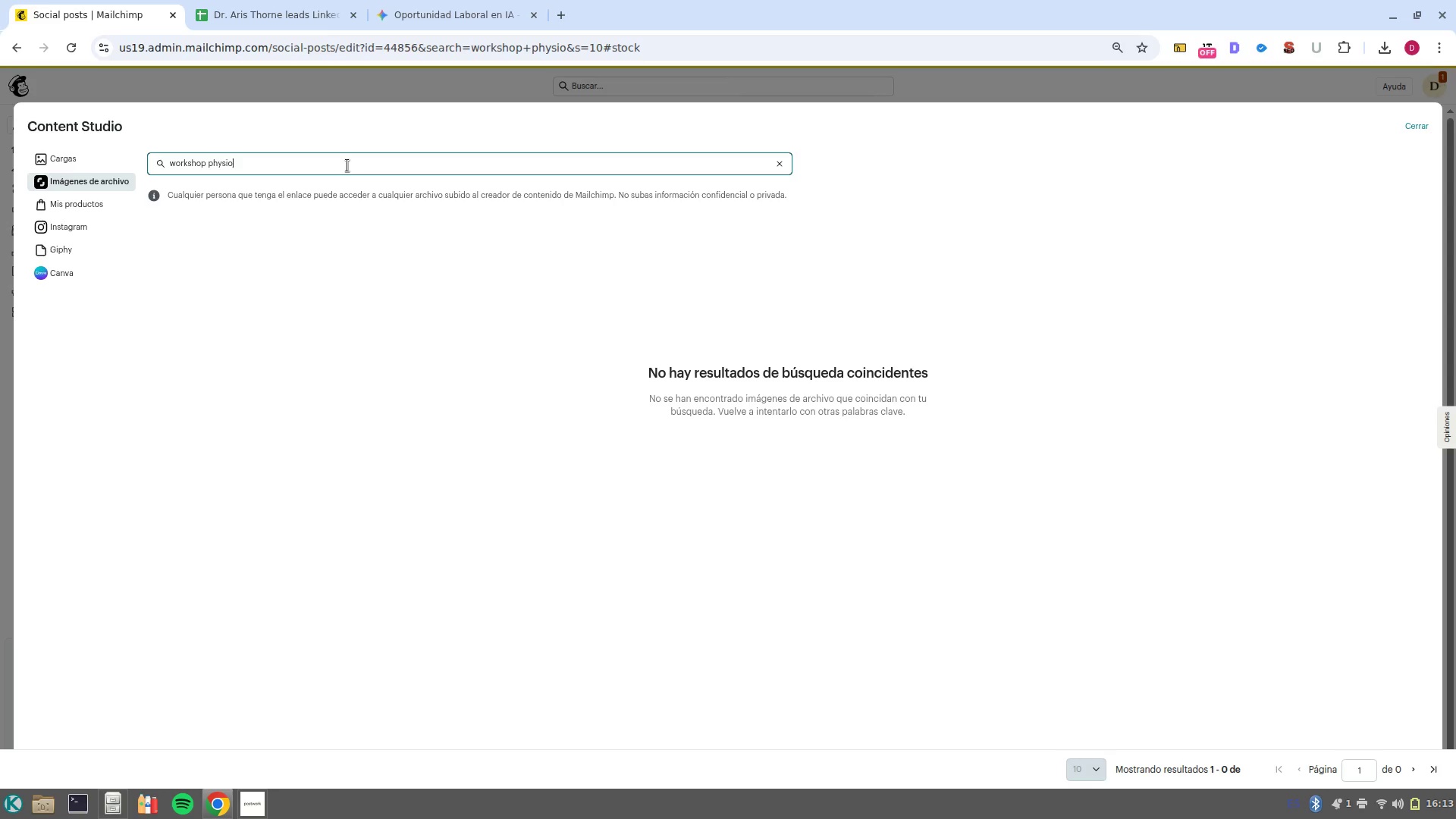 
key(Control+Backspace)
 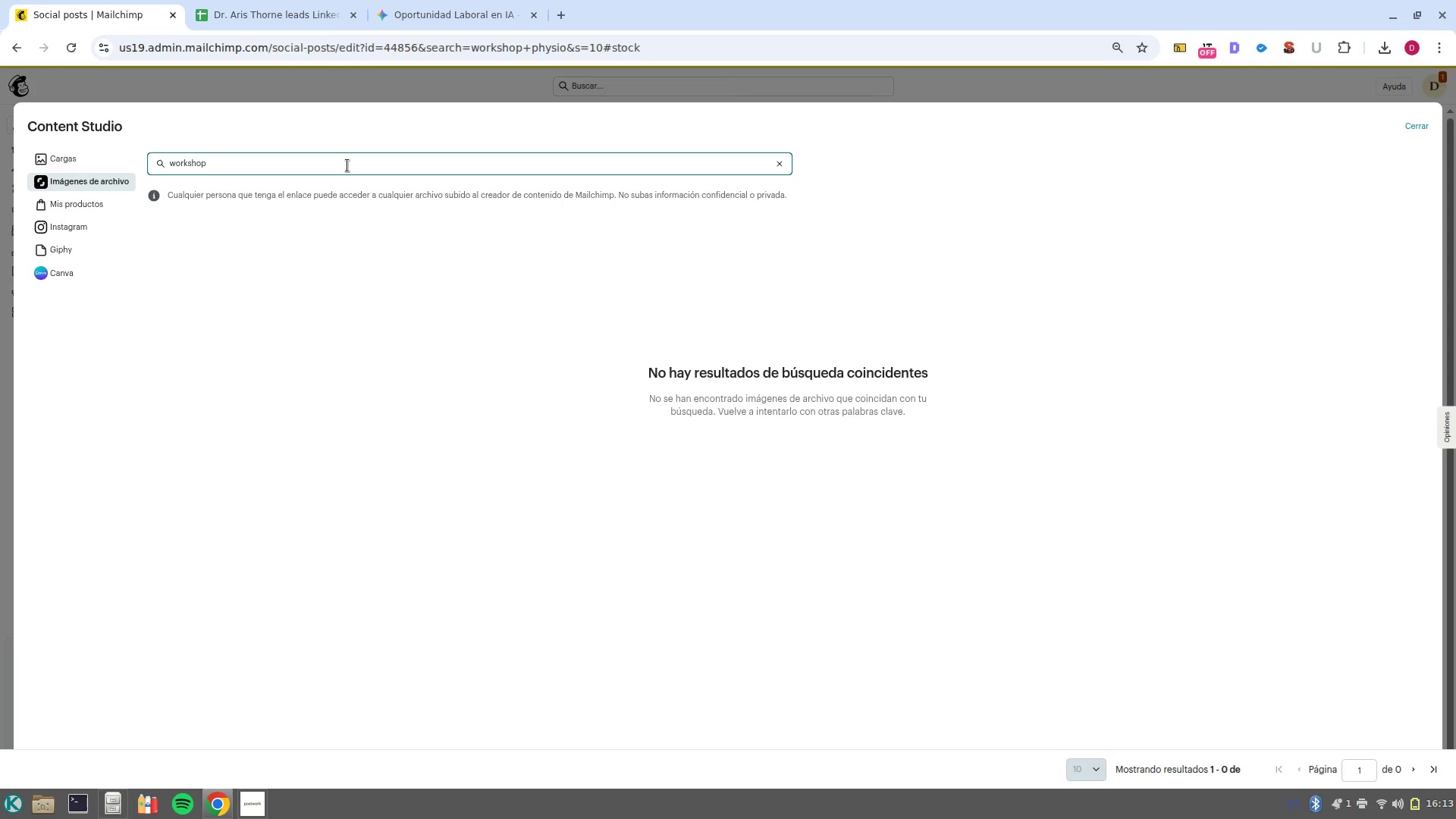 
key(Backspace)
 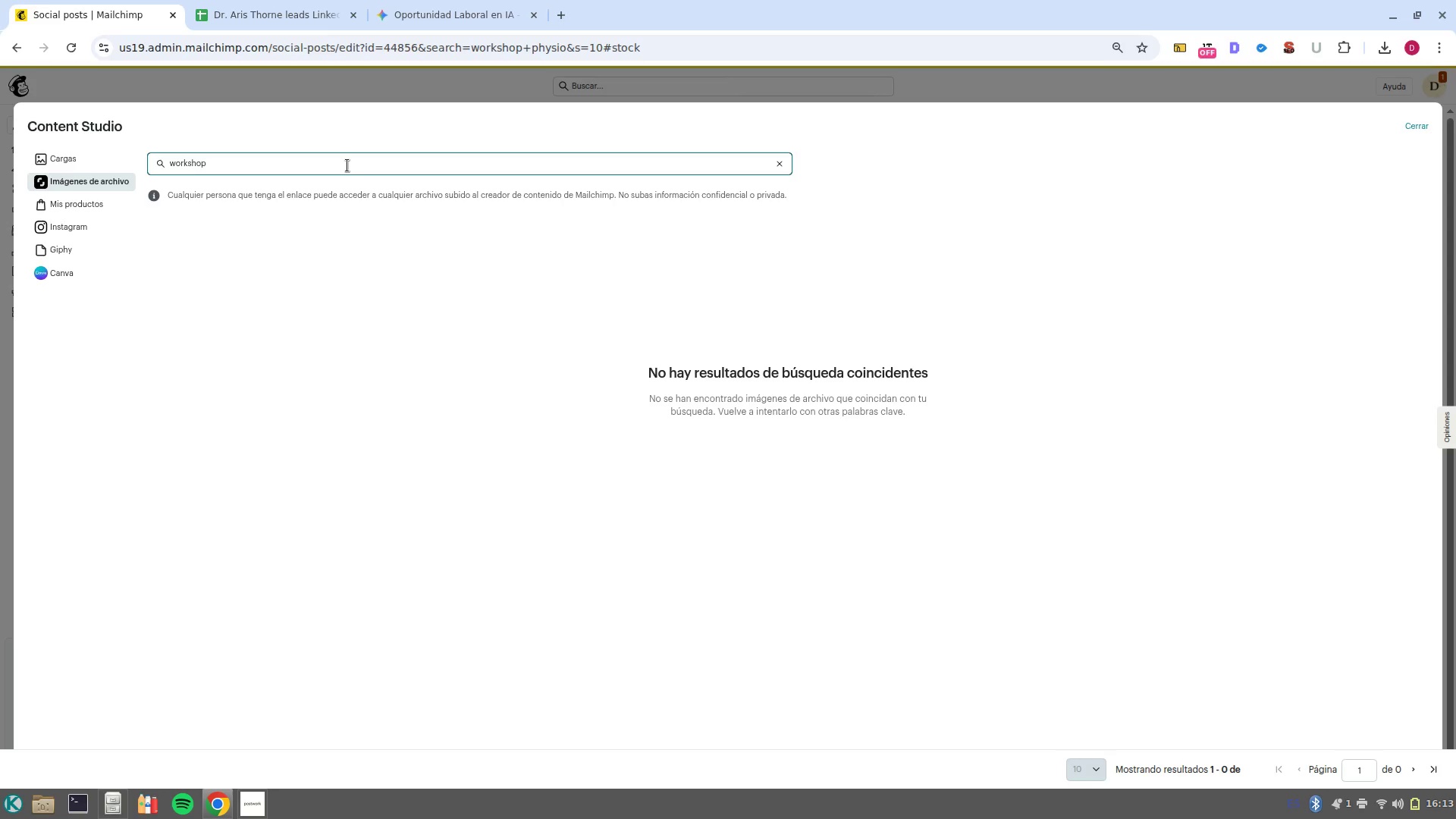 
key(Enter)
 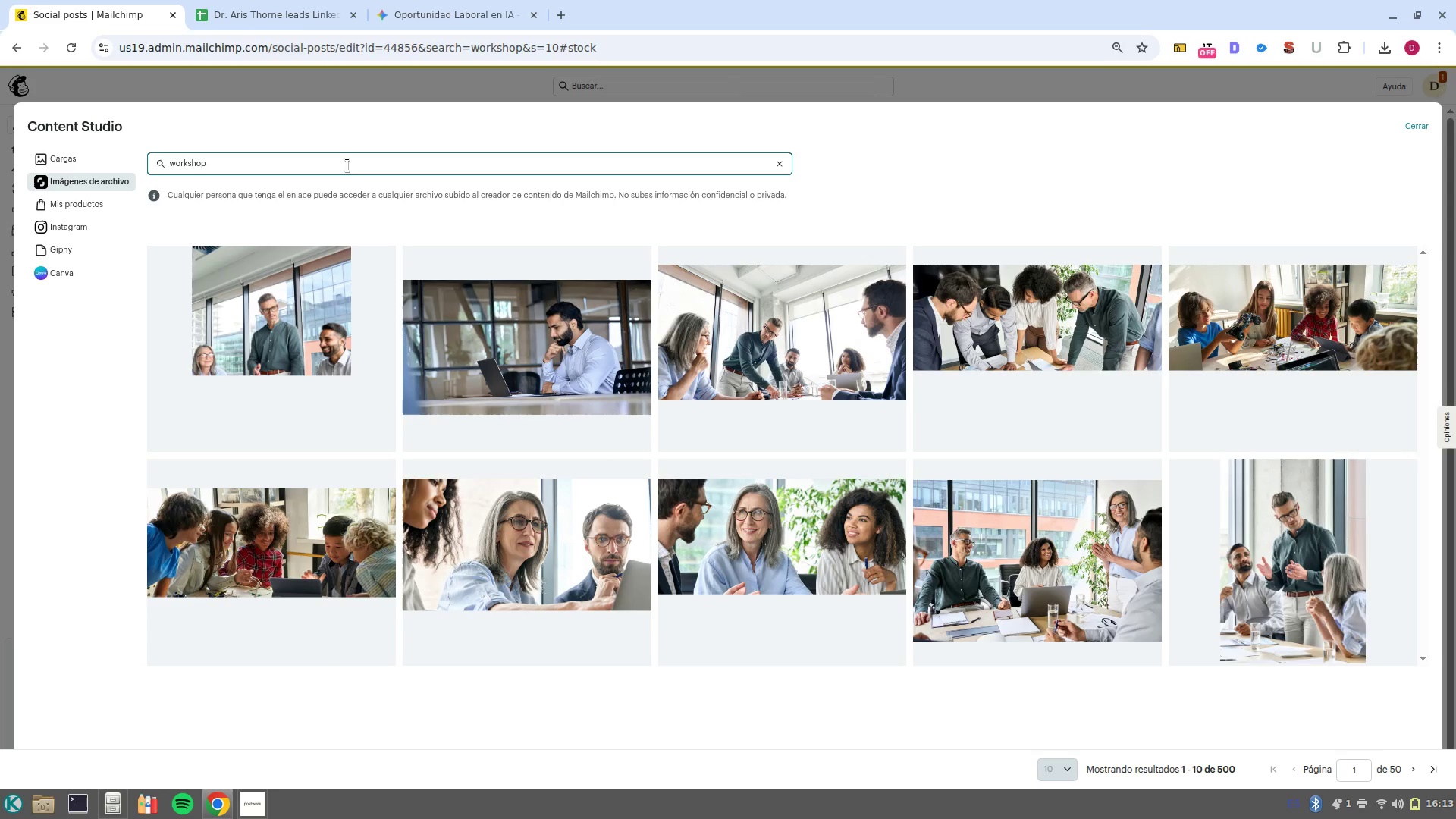 
wait(17.84)
 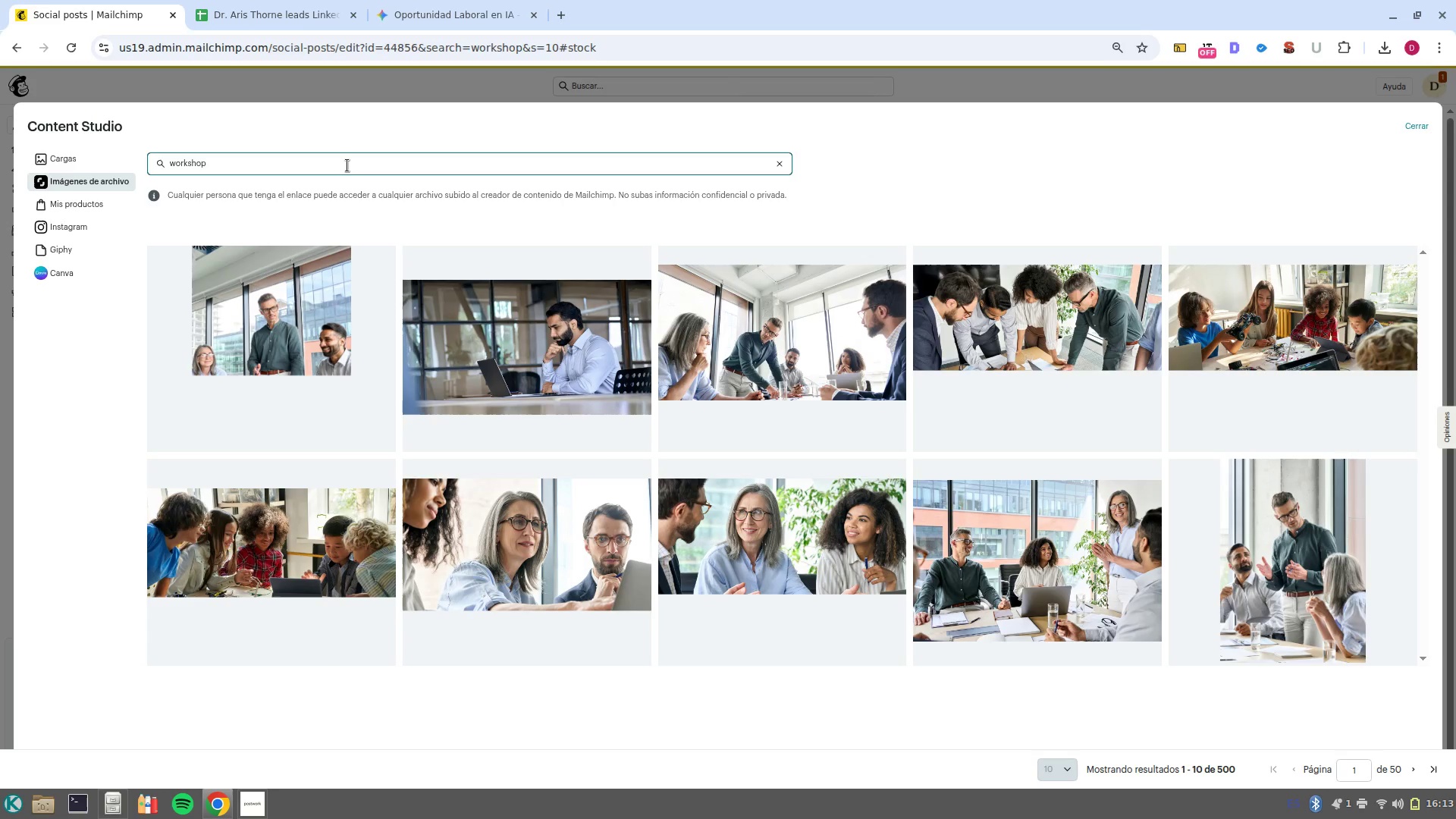 
double_click([347, 165])
 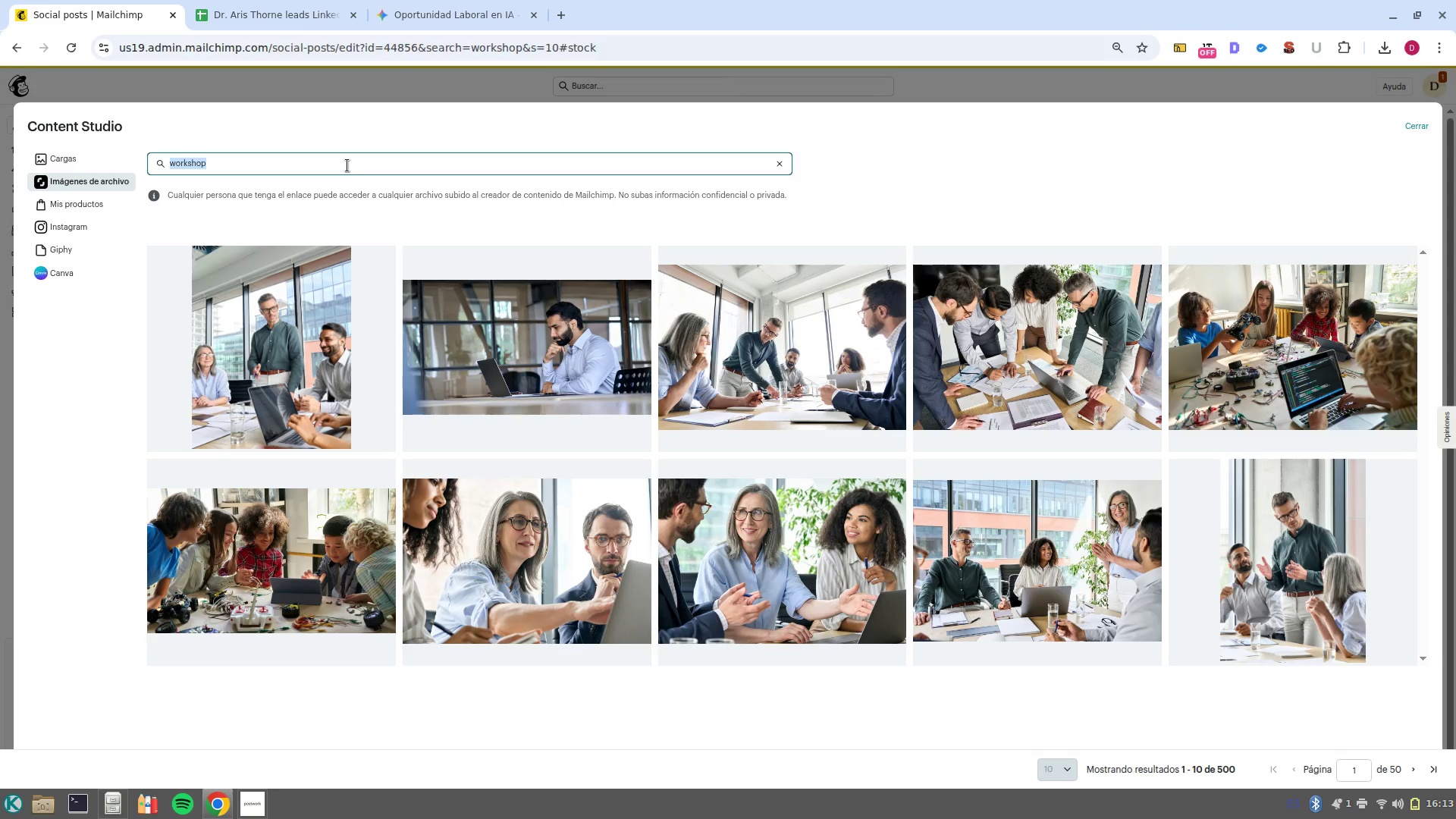 
triple_click([347, 165])
 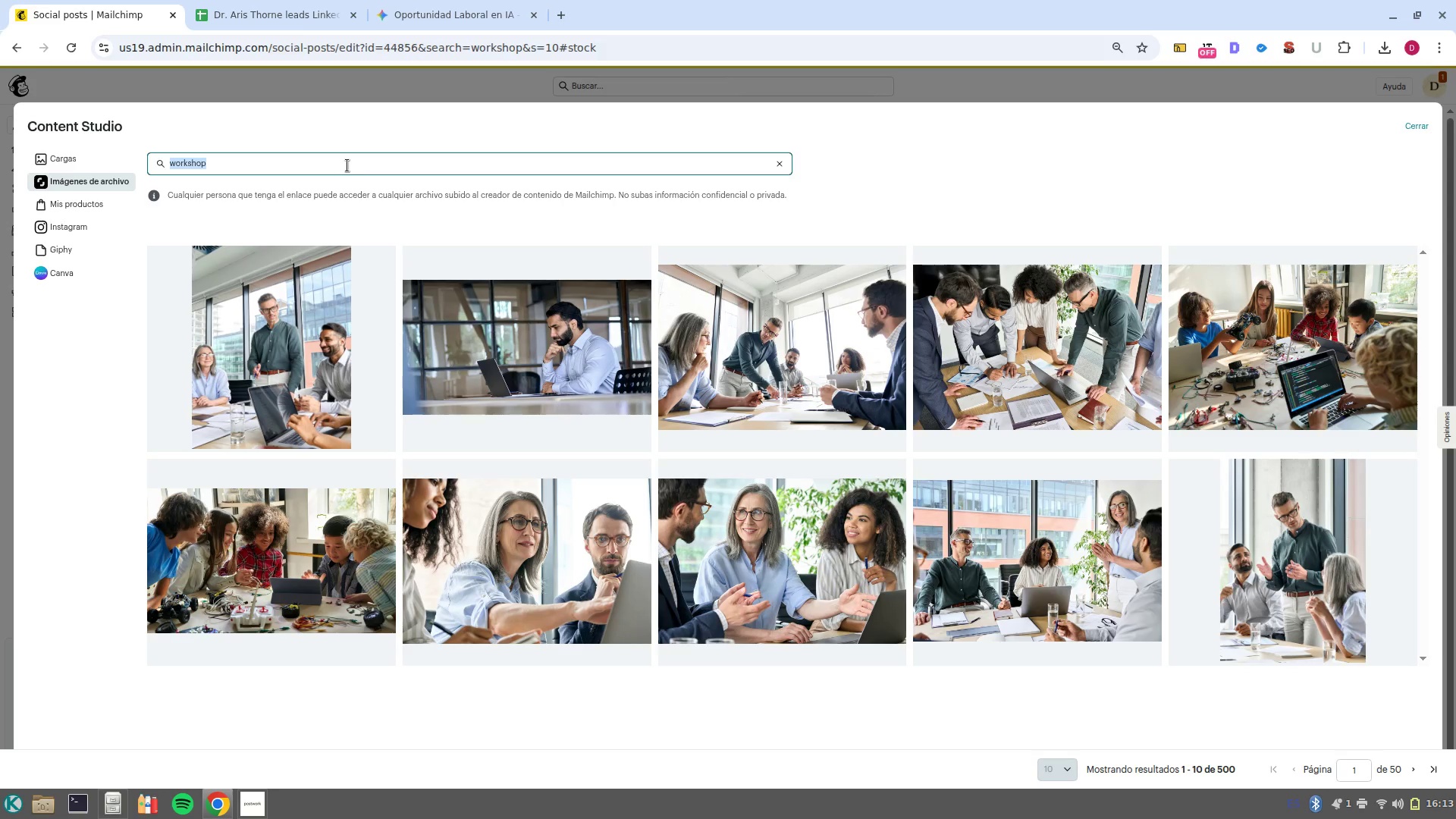 
type(exam)
key(Backspace)
key(Backspace)
key(Backspace)
key(Backspace)
type(athletes wxams)
 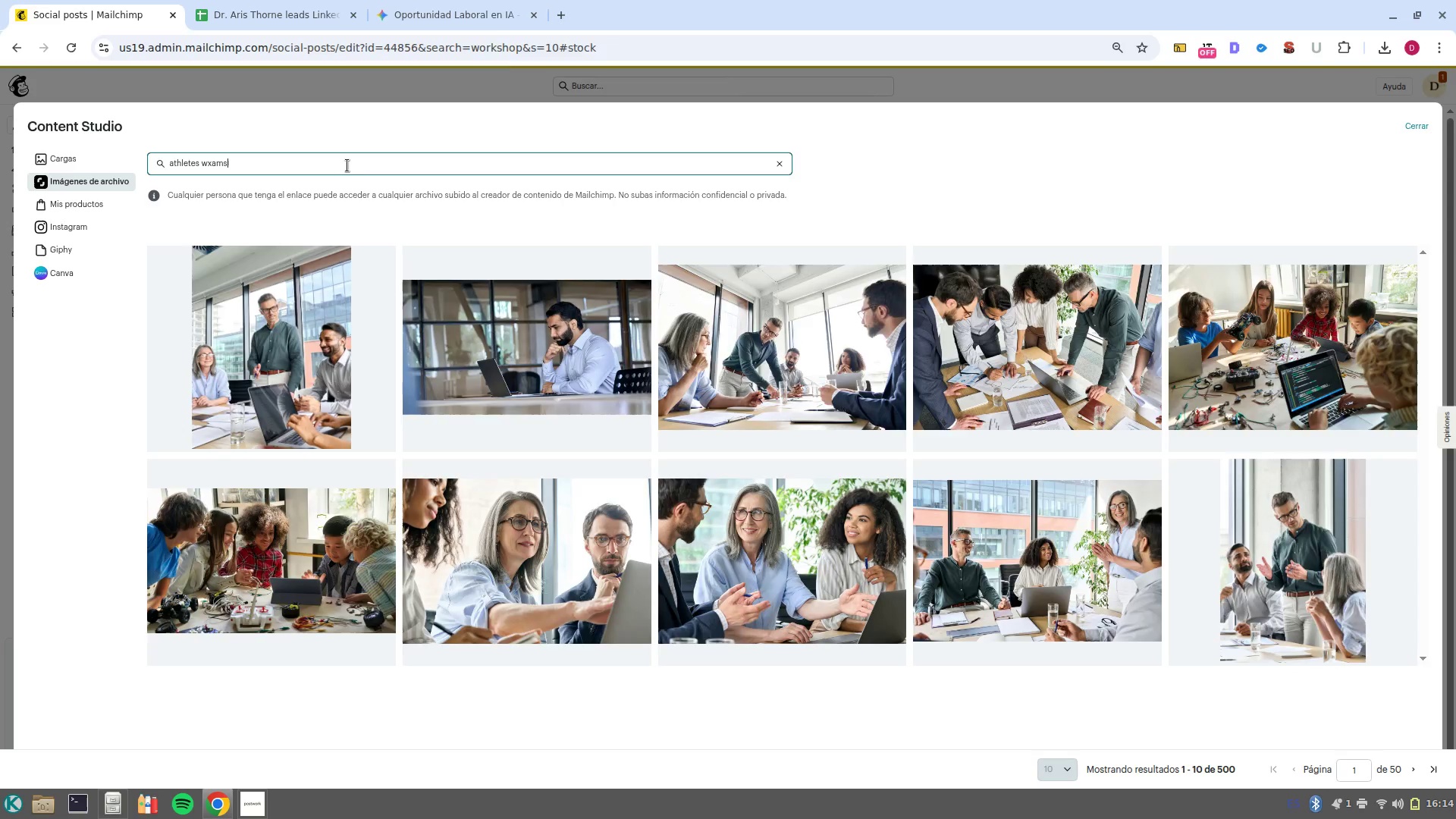 
key(Enter)
 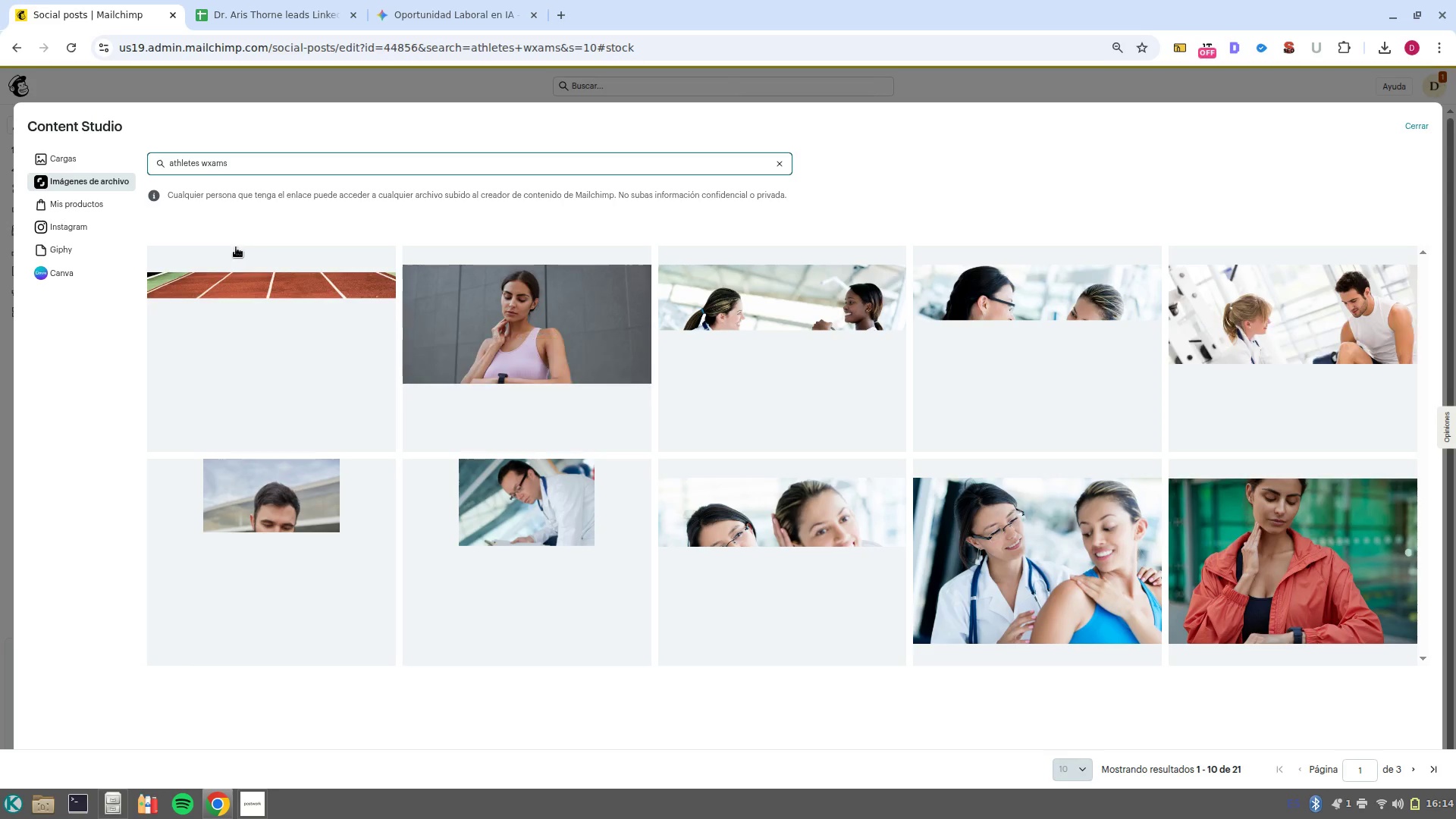 
wait(18.07)
 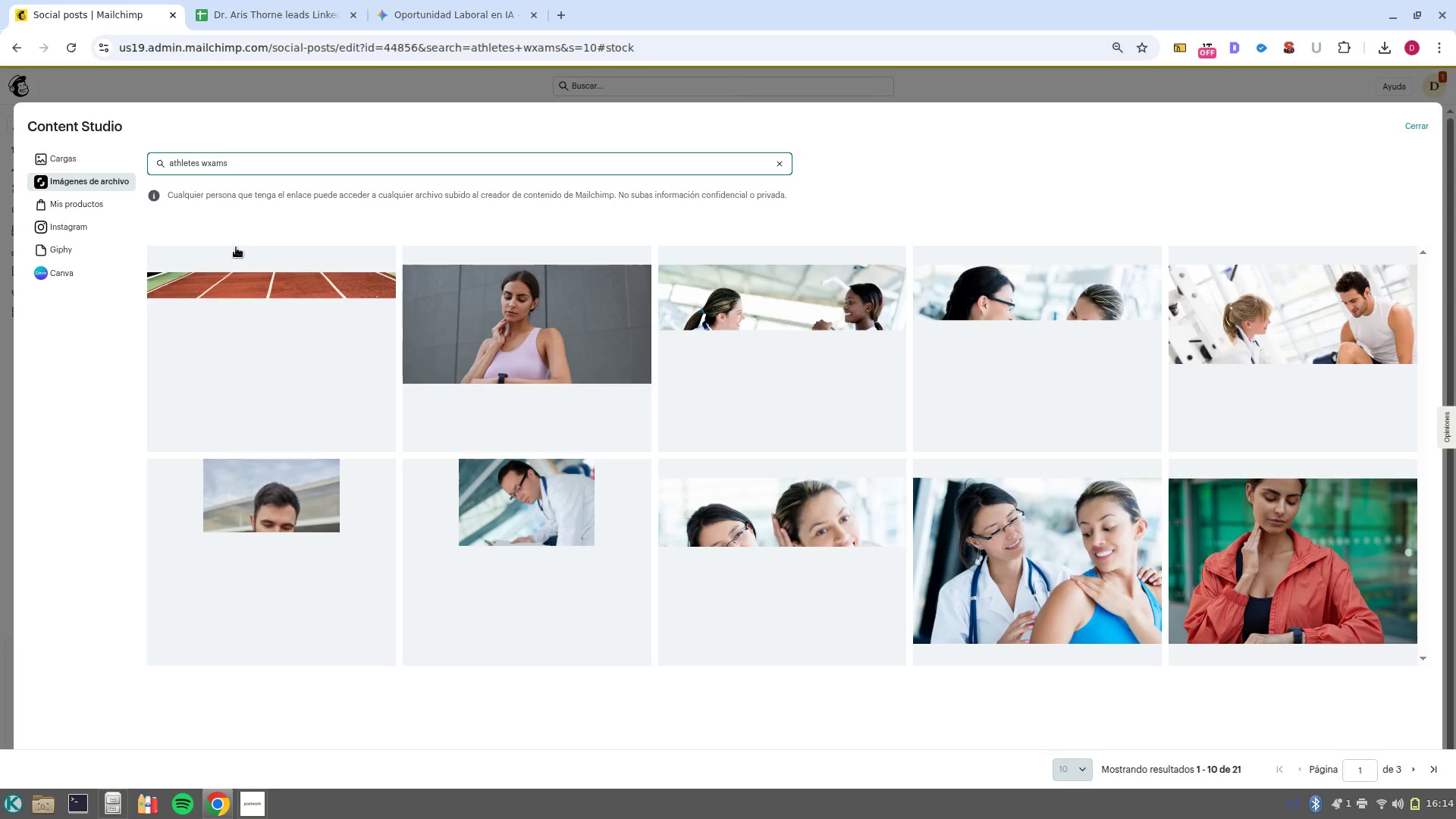 
left_click([551, 542])
 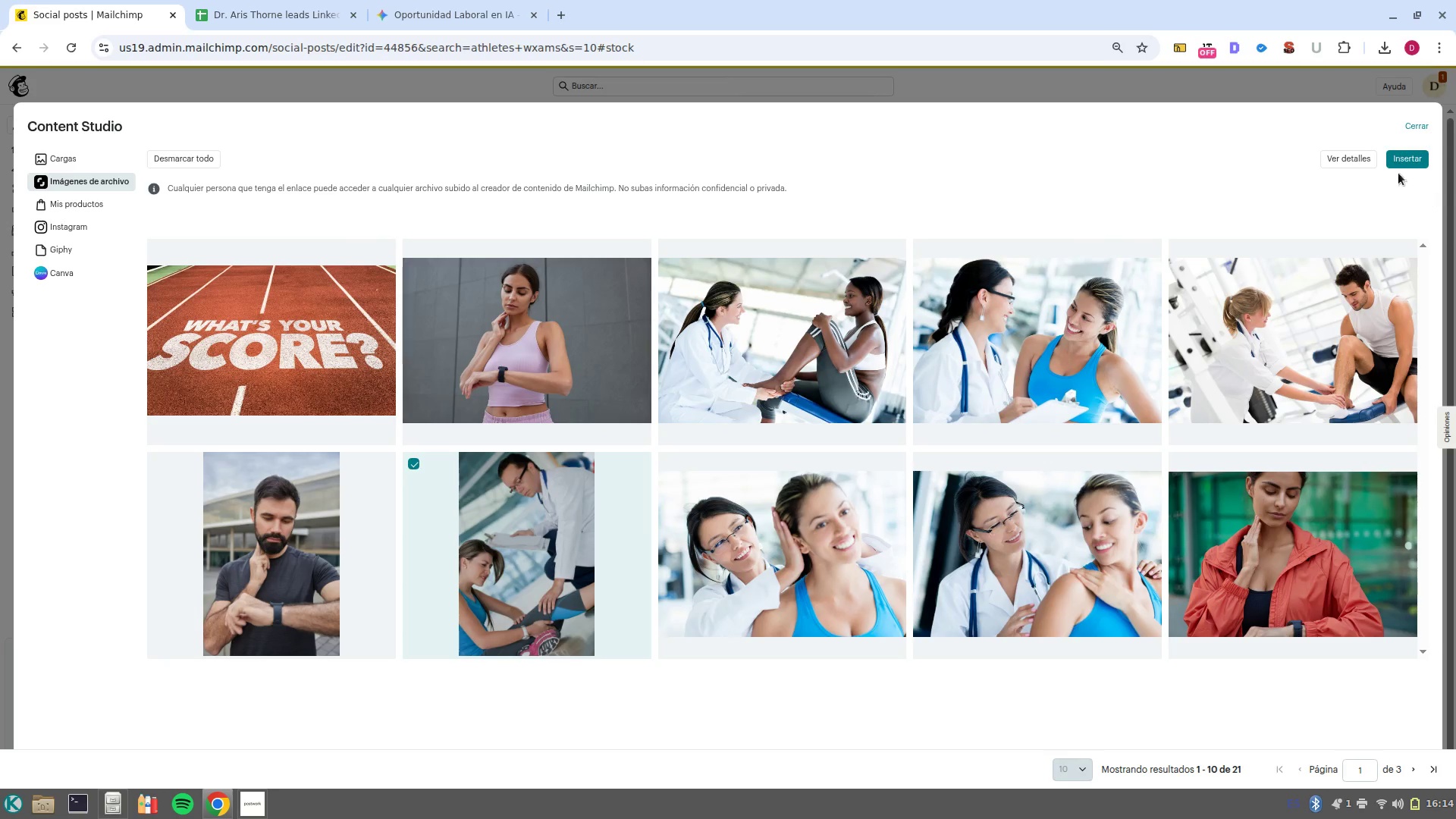 
left_click([1398, 157])
 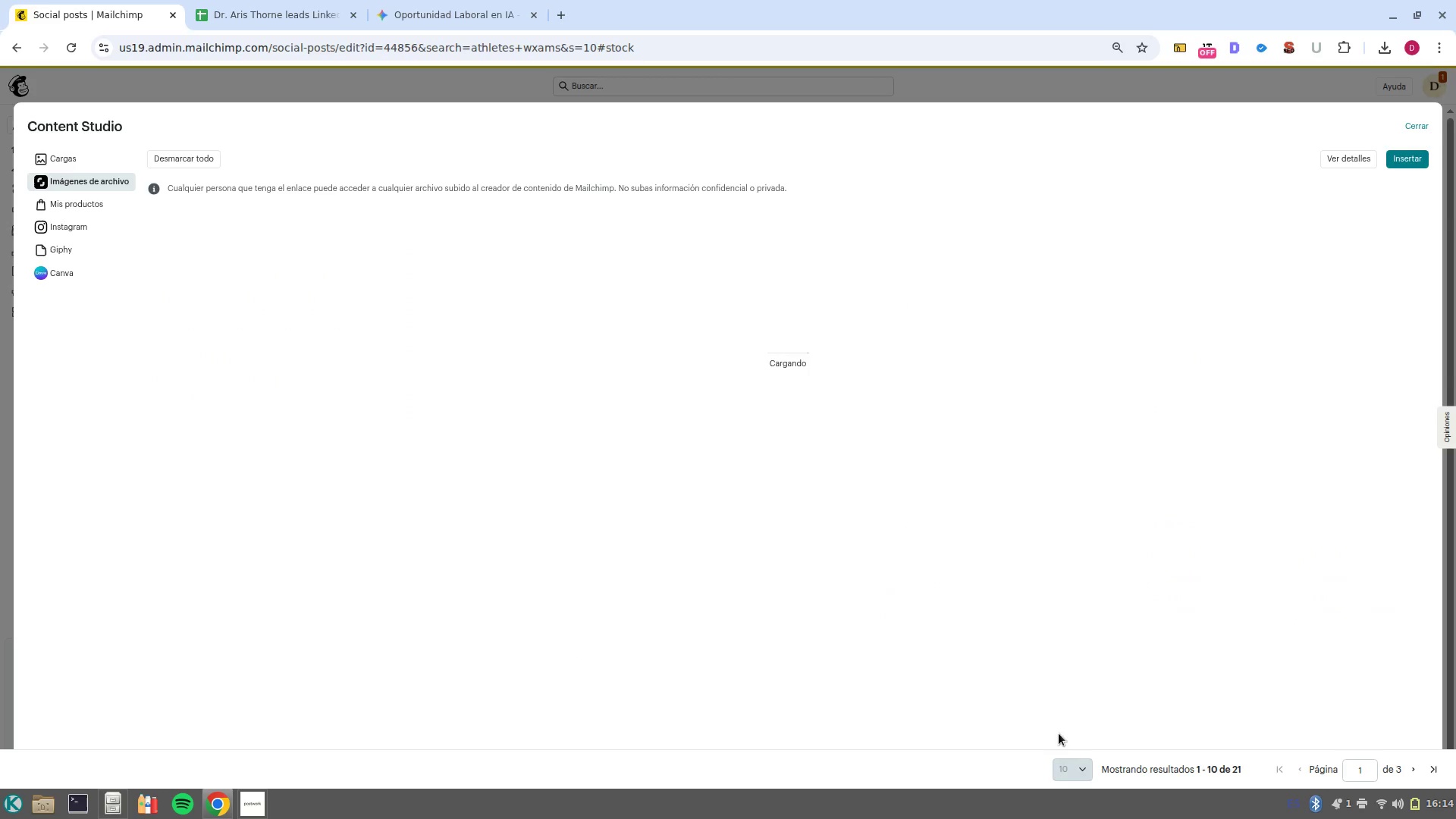 
wait(10.79)
 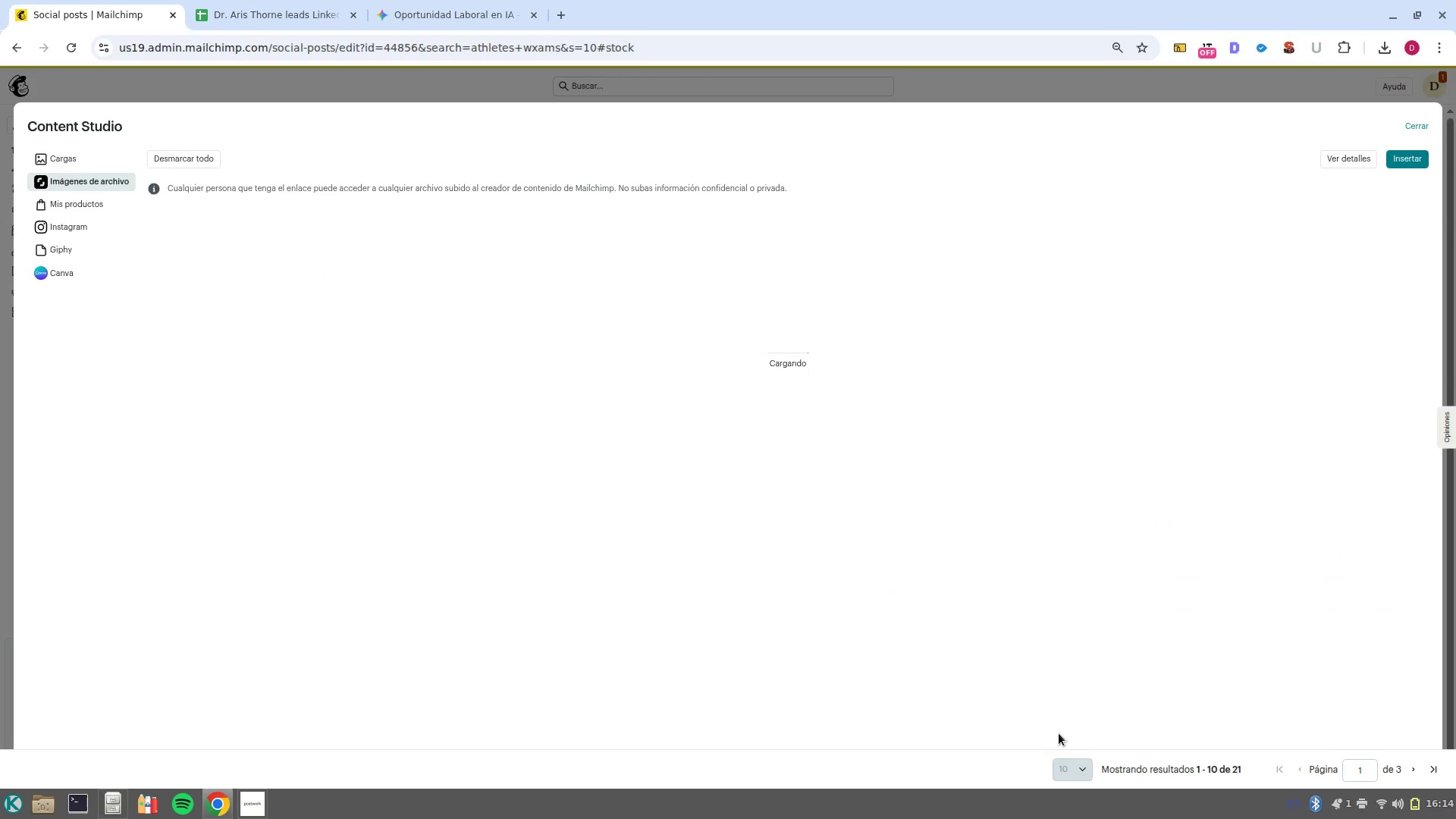 
left_click([1057, 142])
 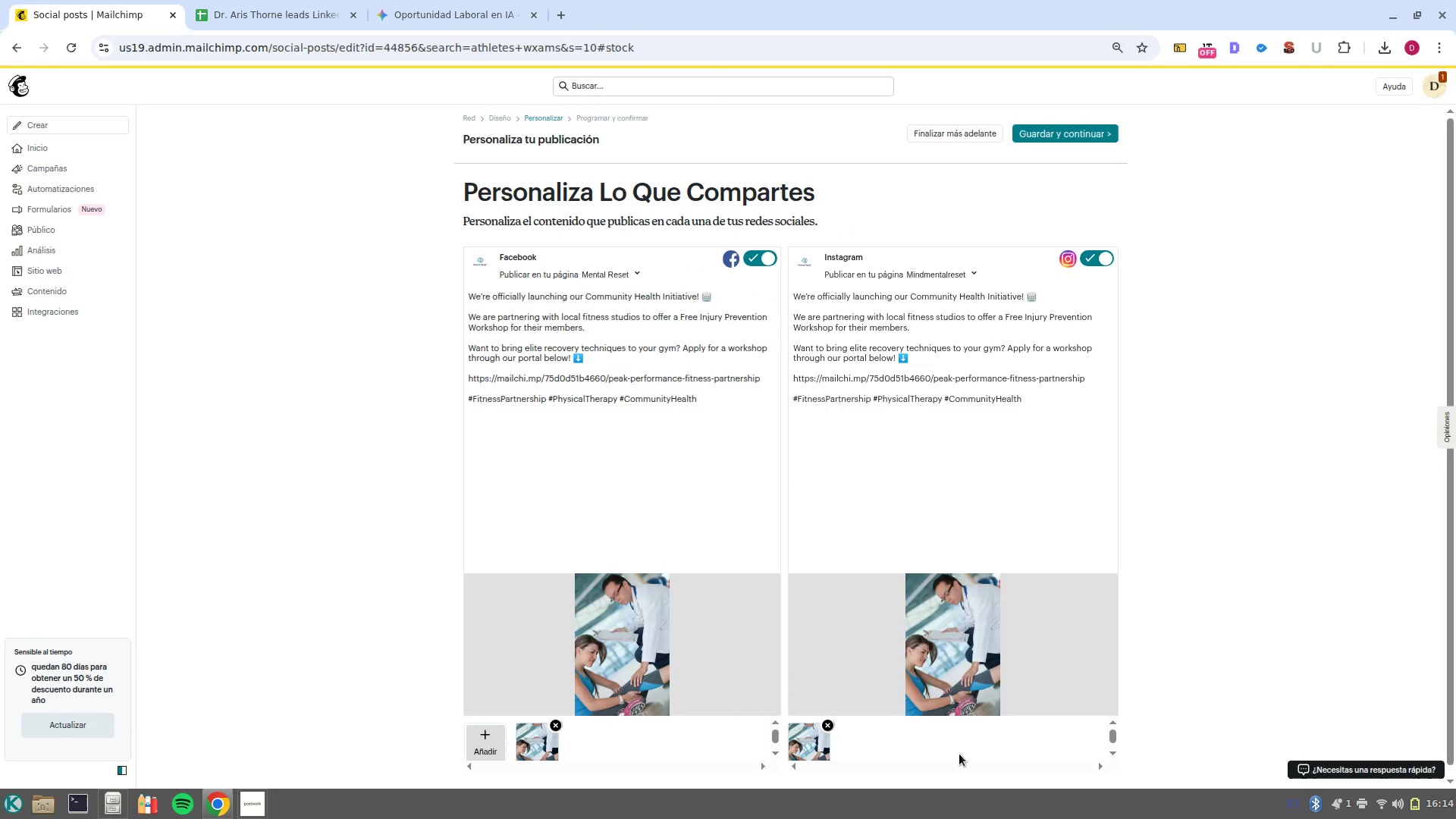 
scroll: coordinate [1198, 658], scroll_direction: down, amount: 4.0
 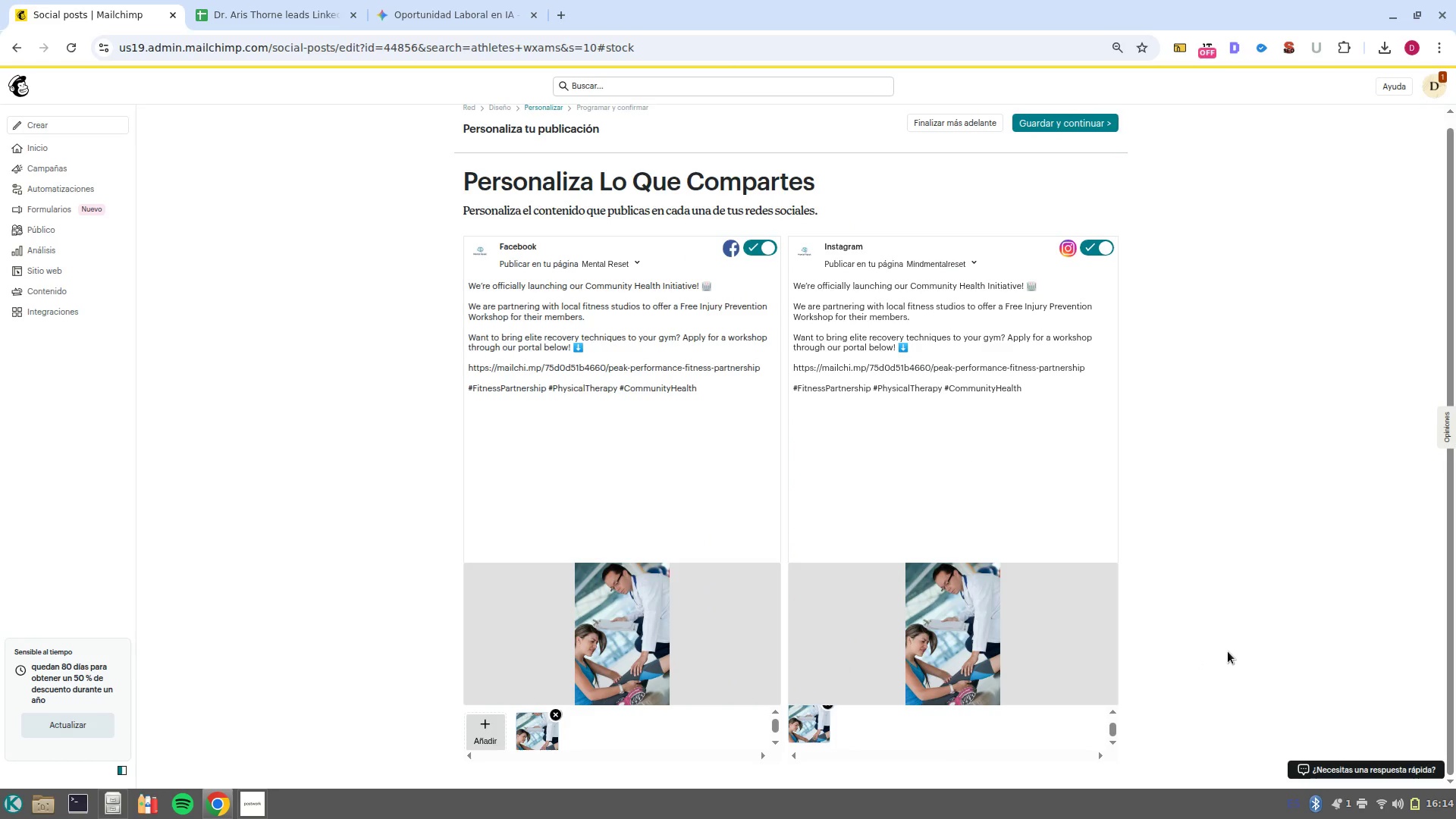 
key(PrintScreen)
 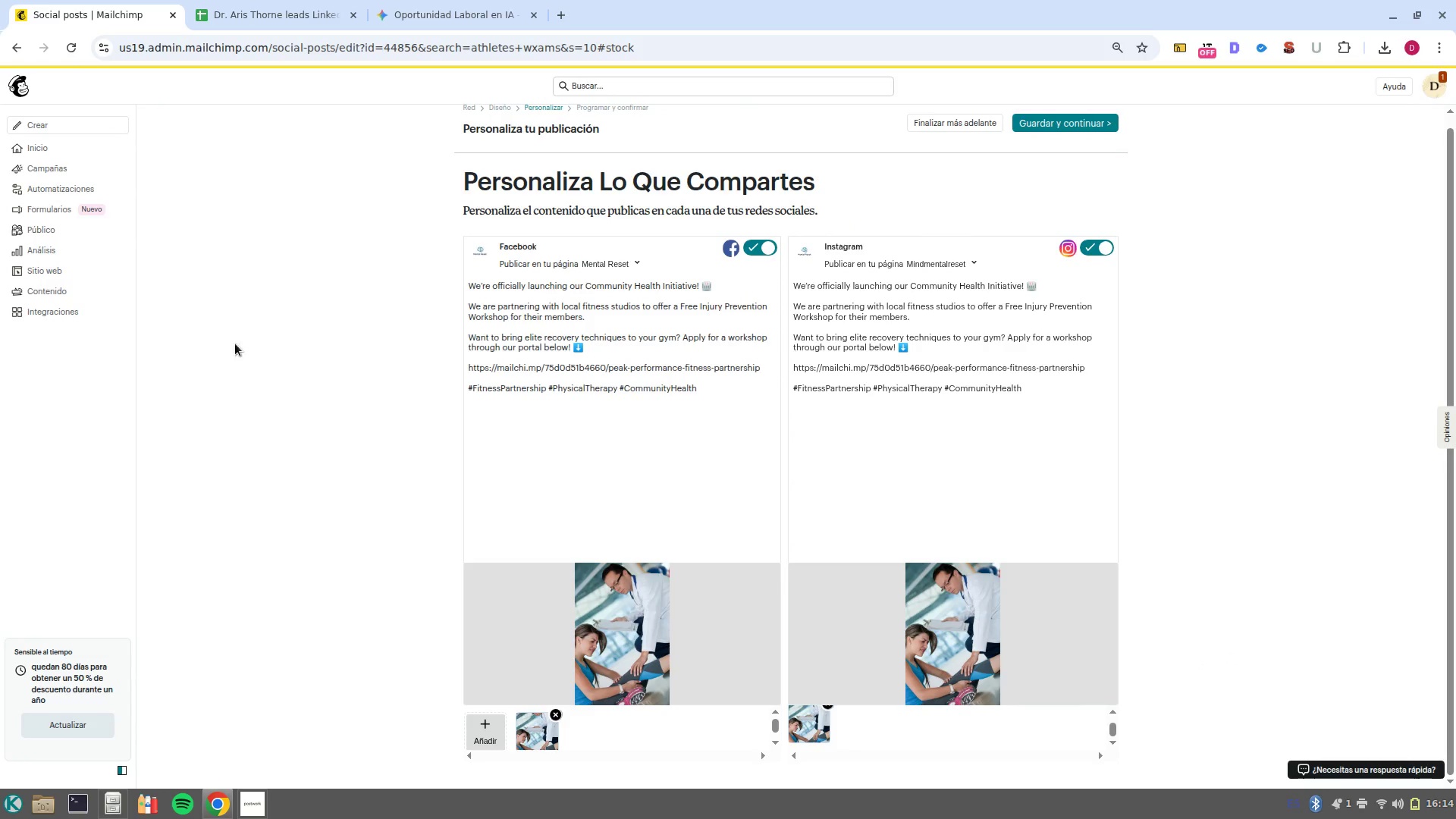 
left_click([49, 147])
 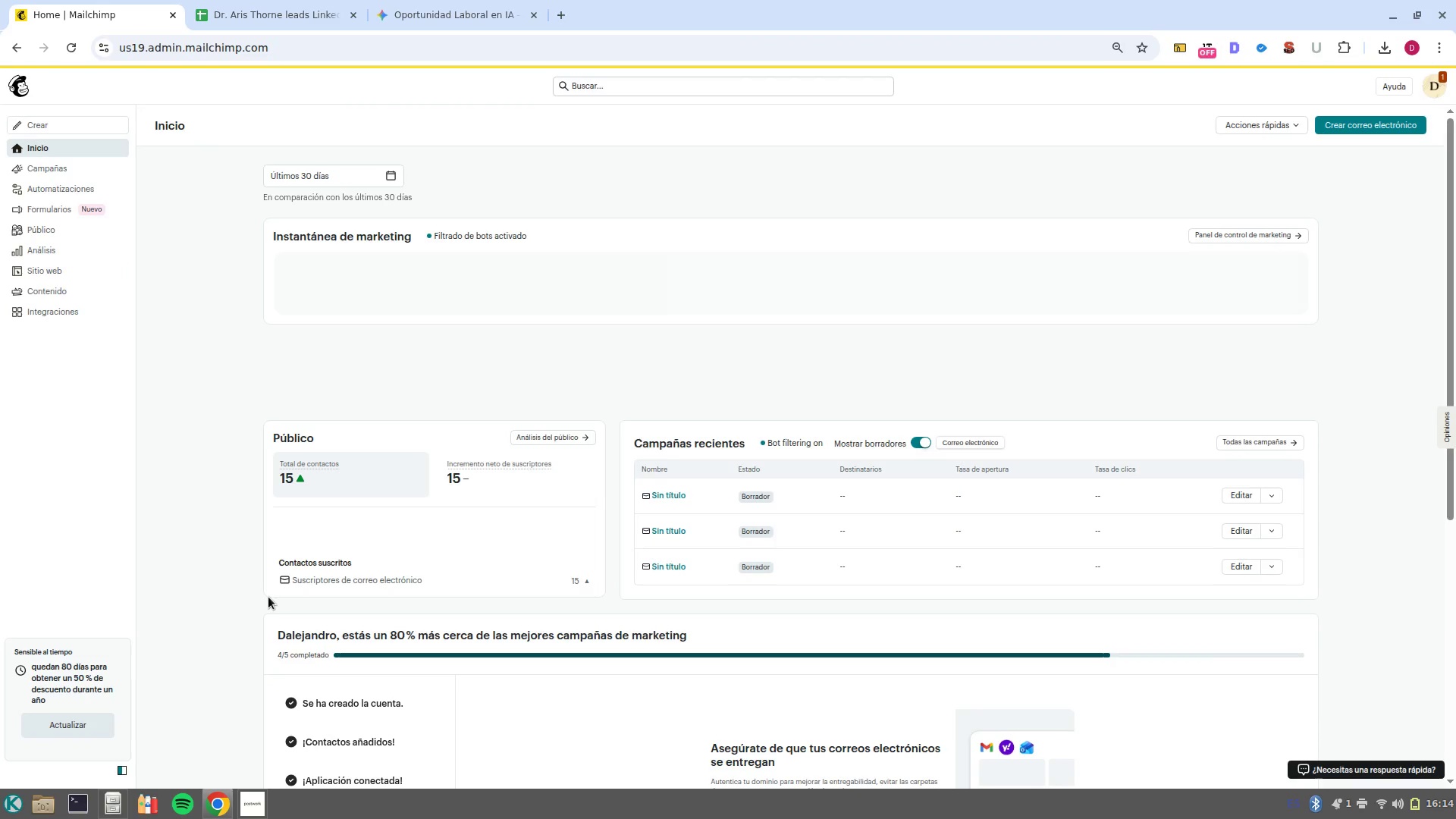 
wait(7.71)
 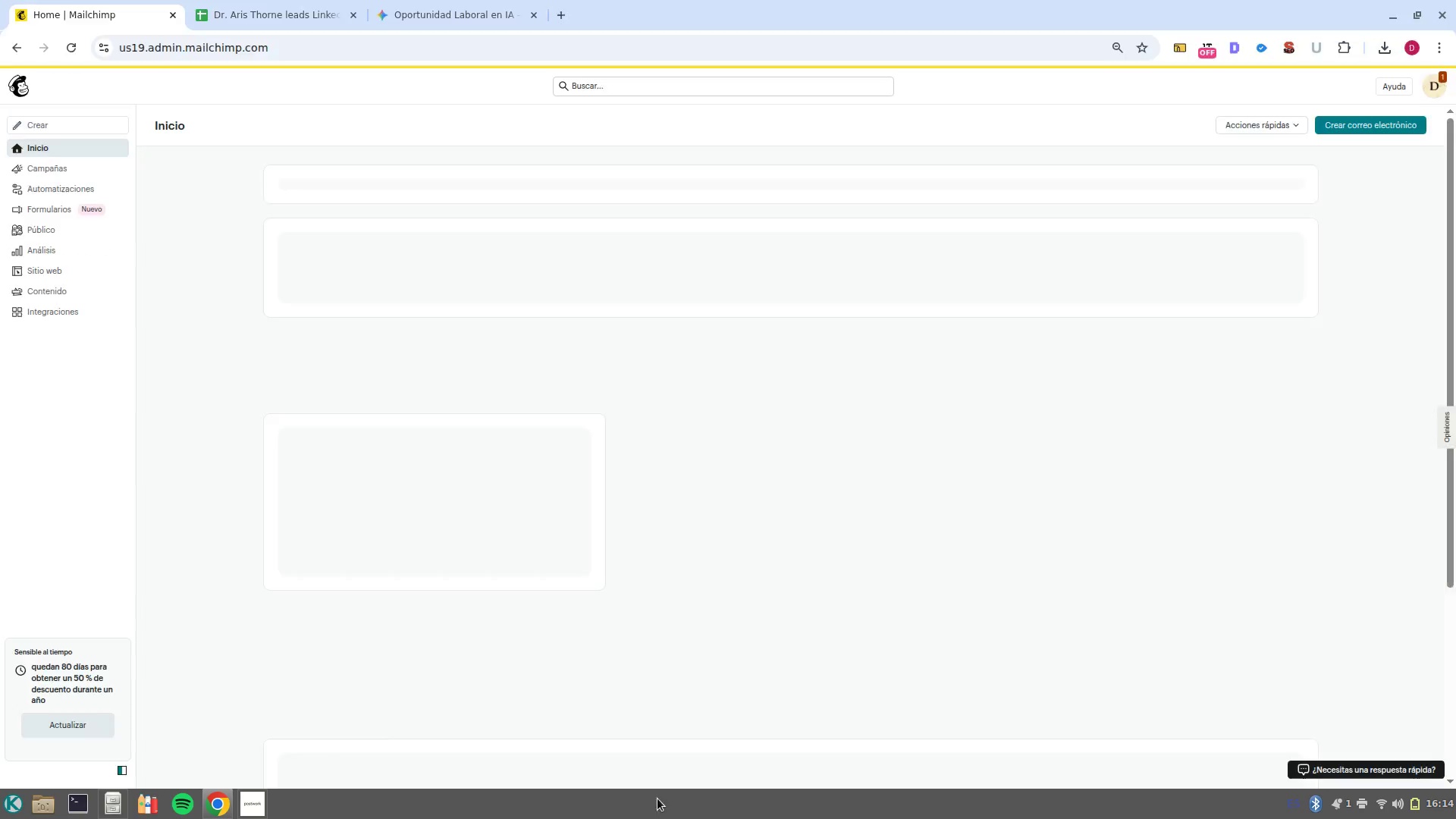 
left_click([48, 172])
 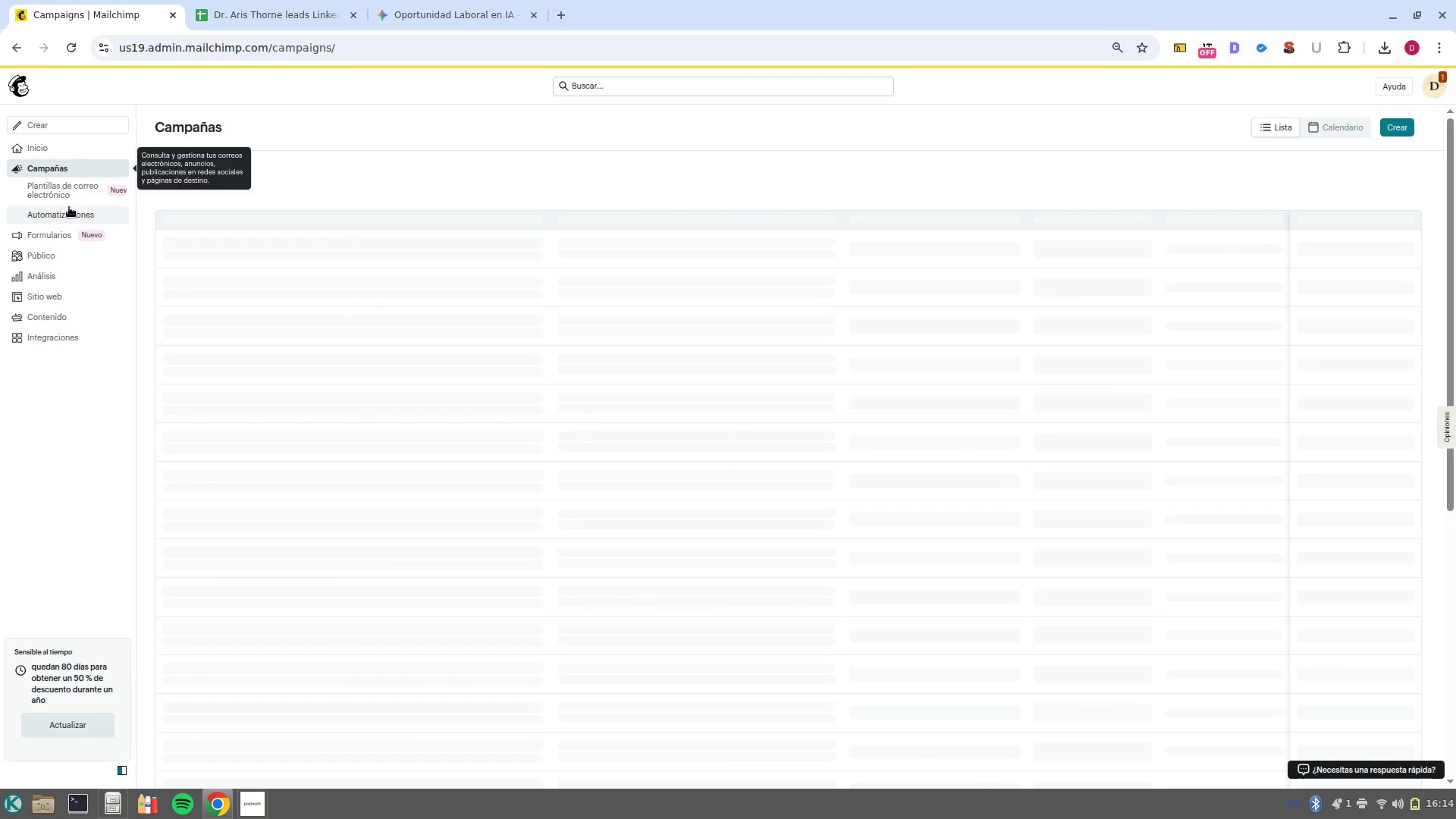 
mouse_move([77, 267])
 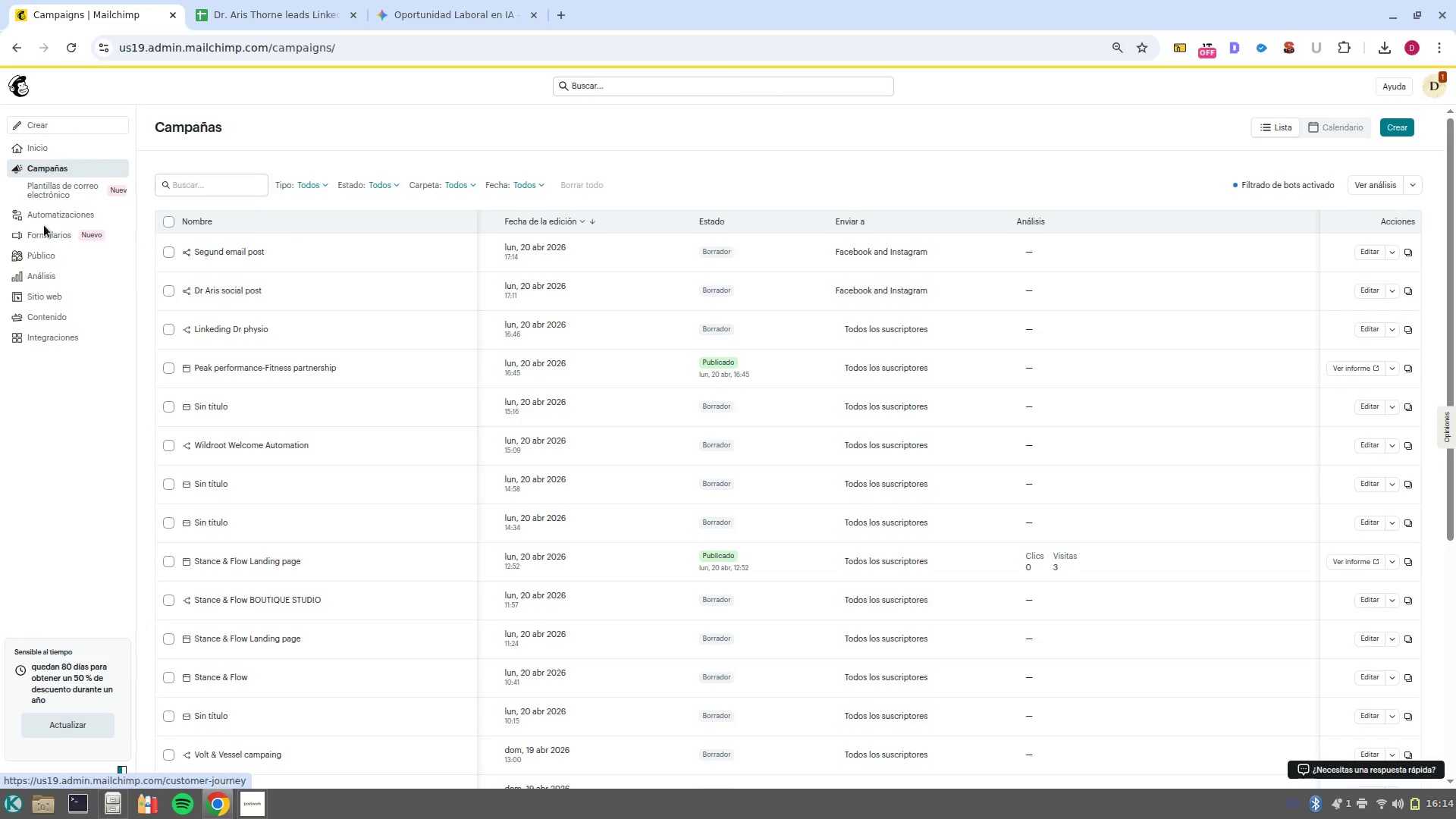 